 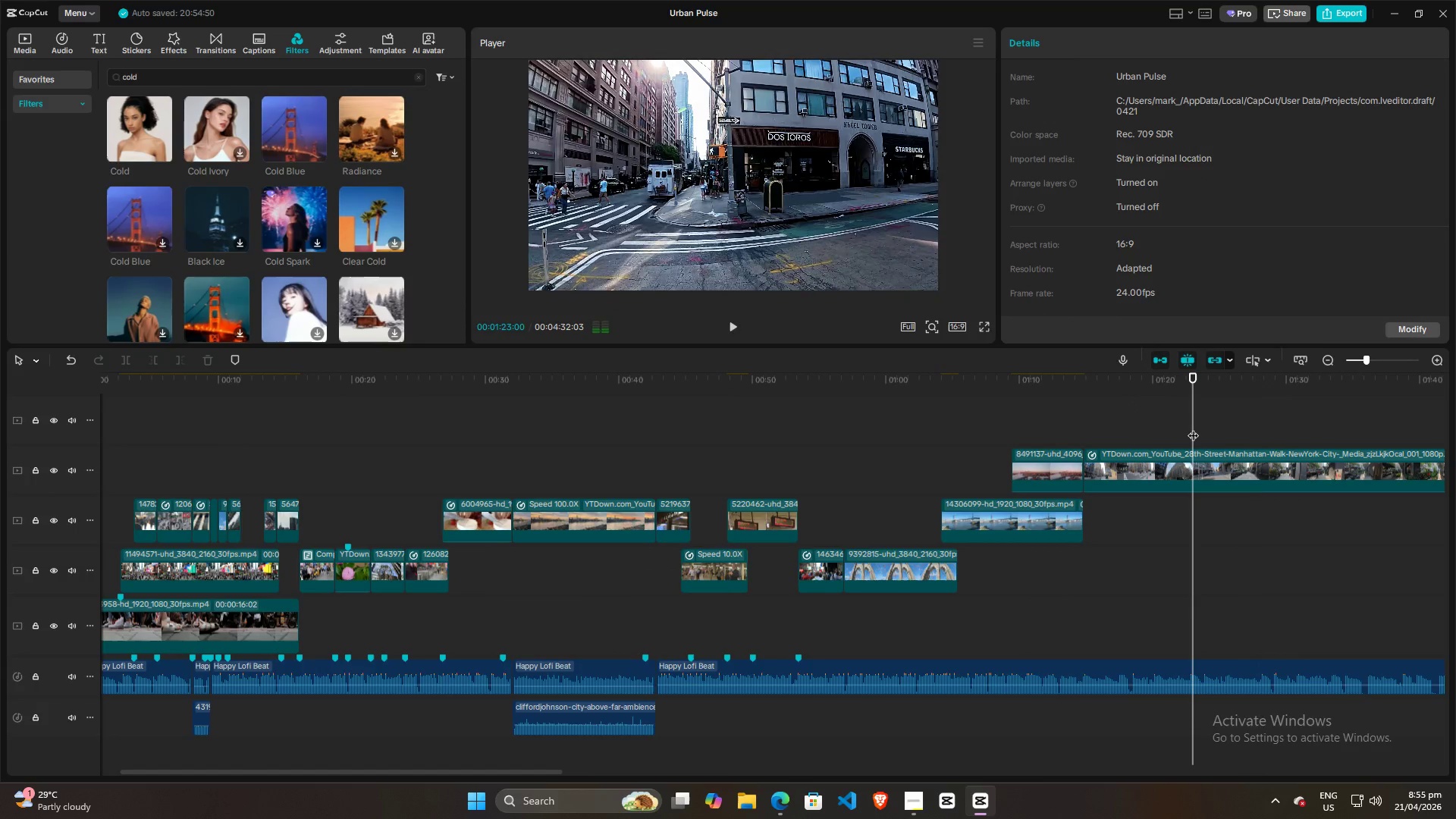 
left_click([1174, 427])
 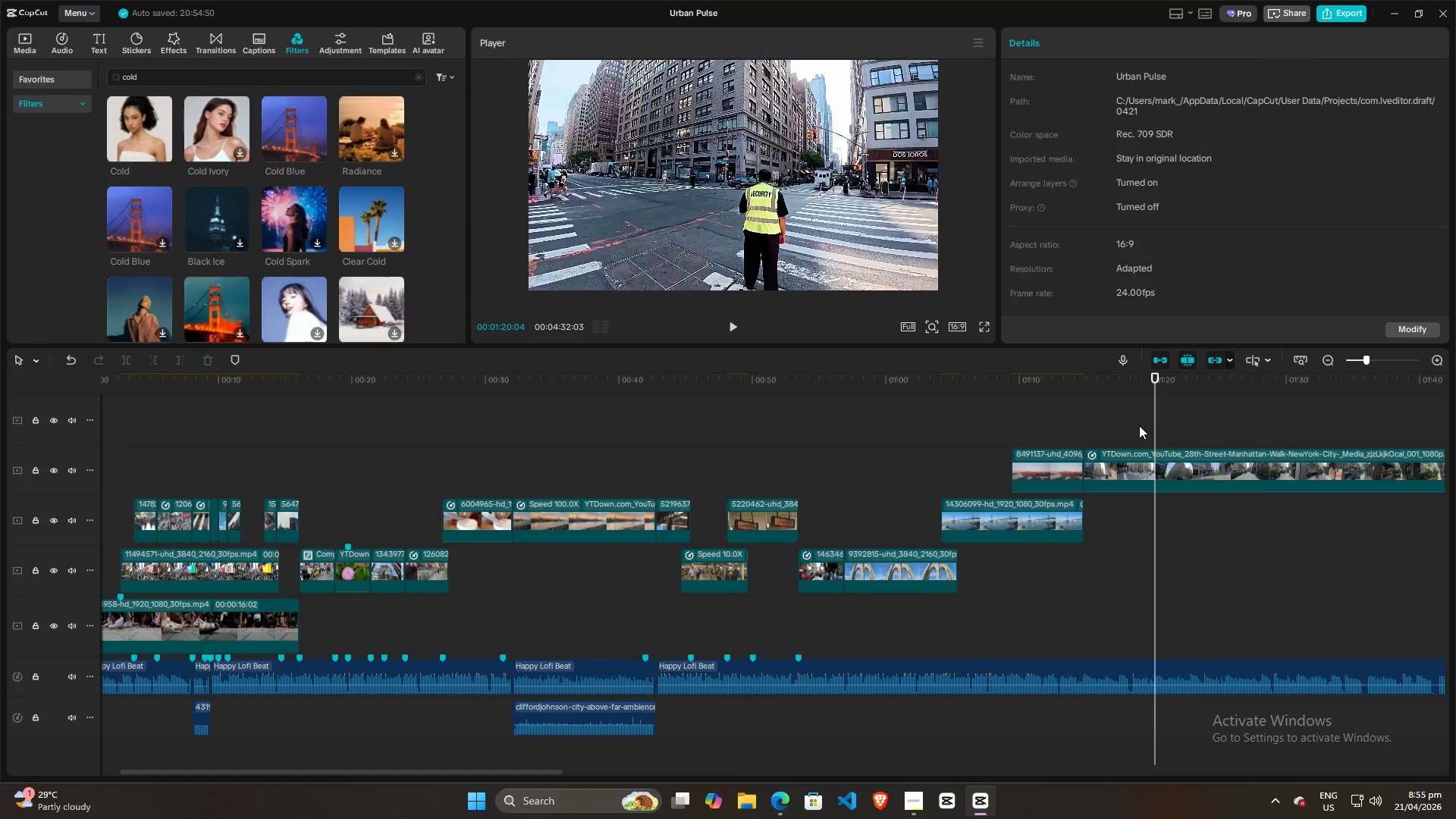 
triple_click([1131, 425])
 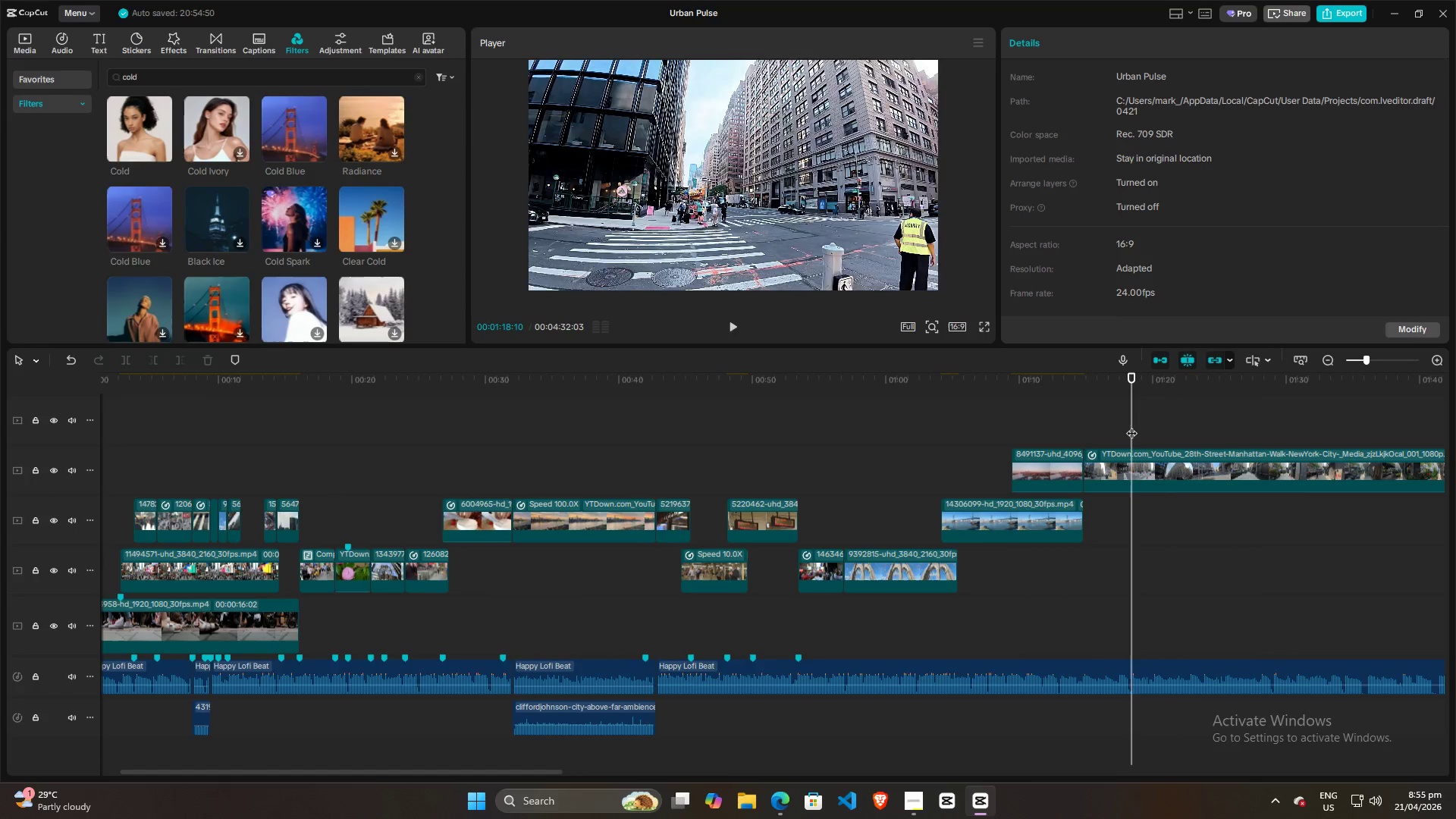 
key(Space)
 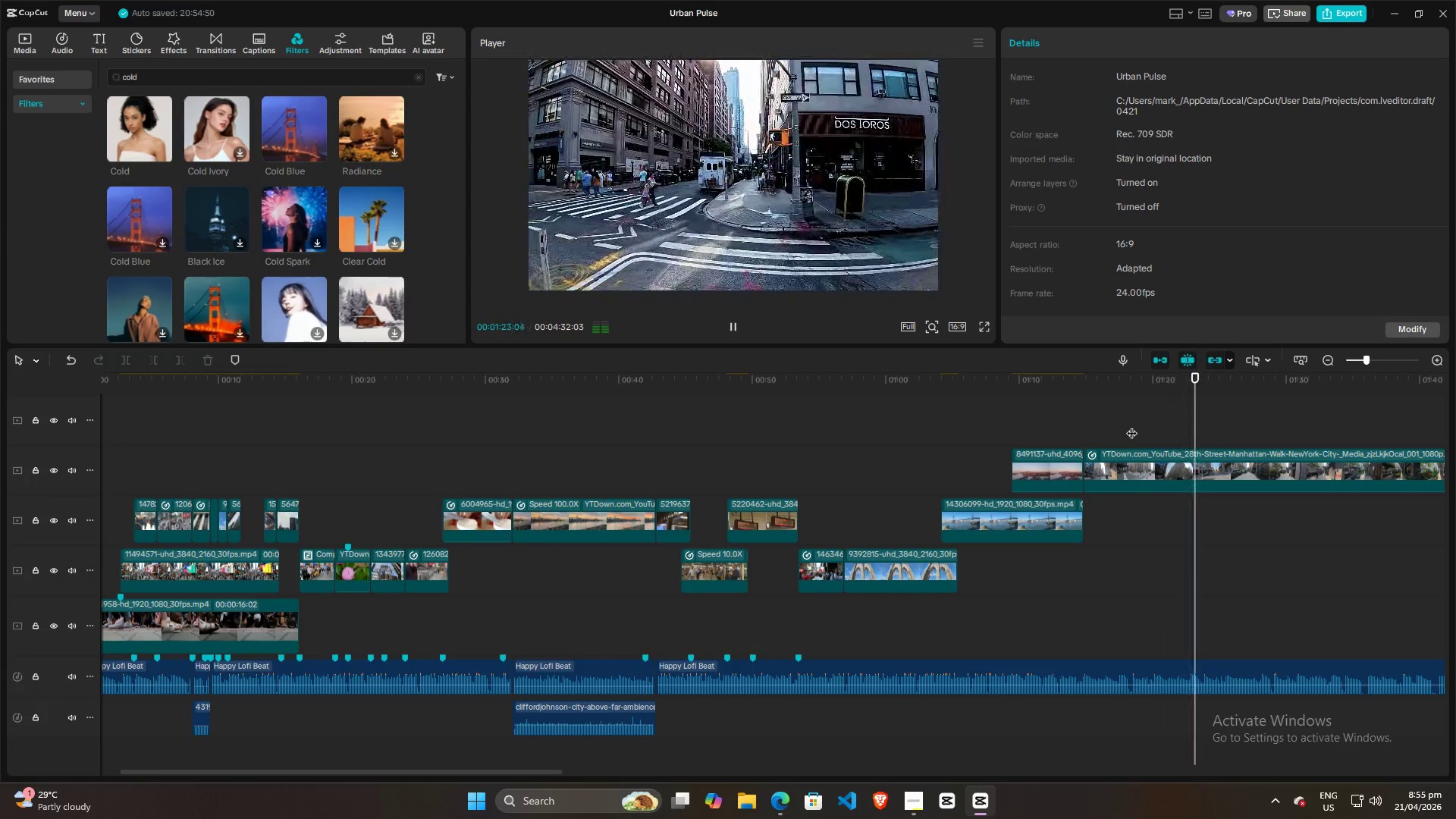 
wait(6.39)
 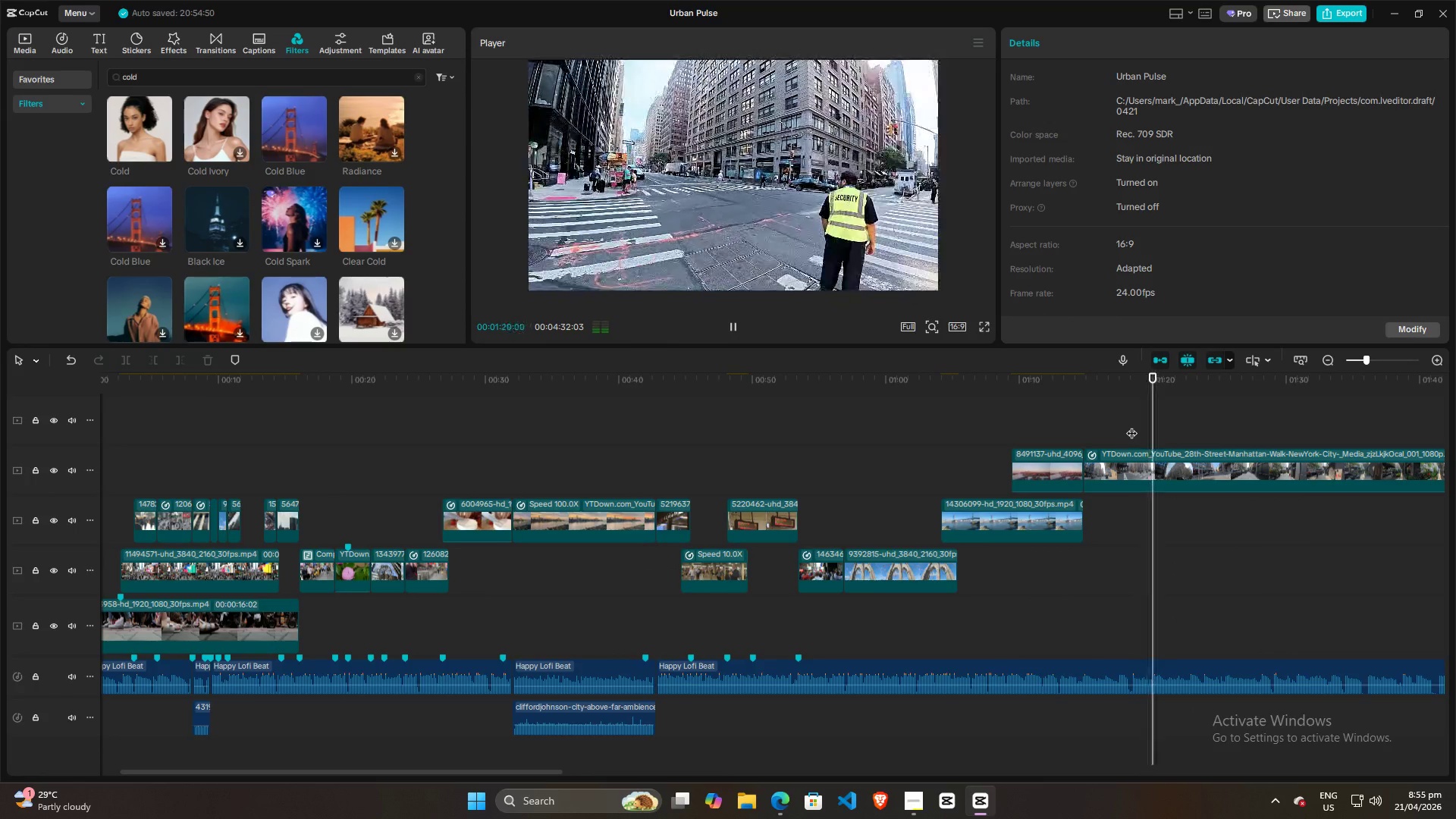 
key(Alt+AltLeft)
 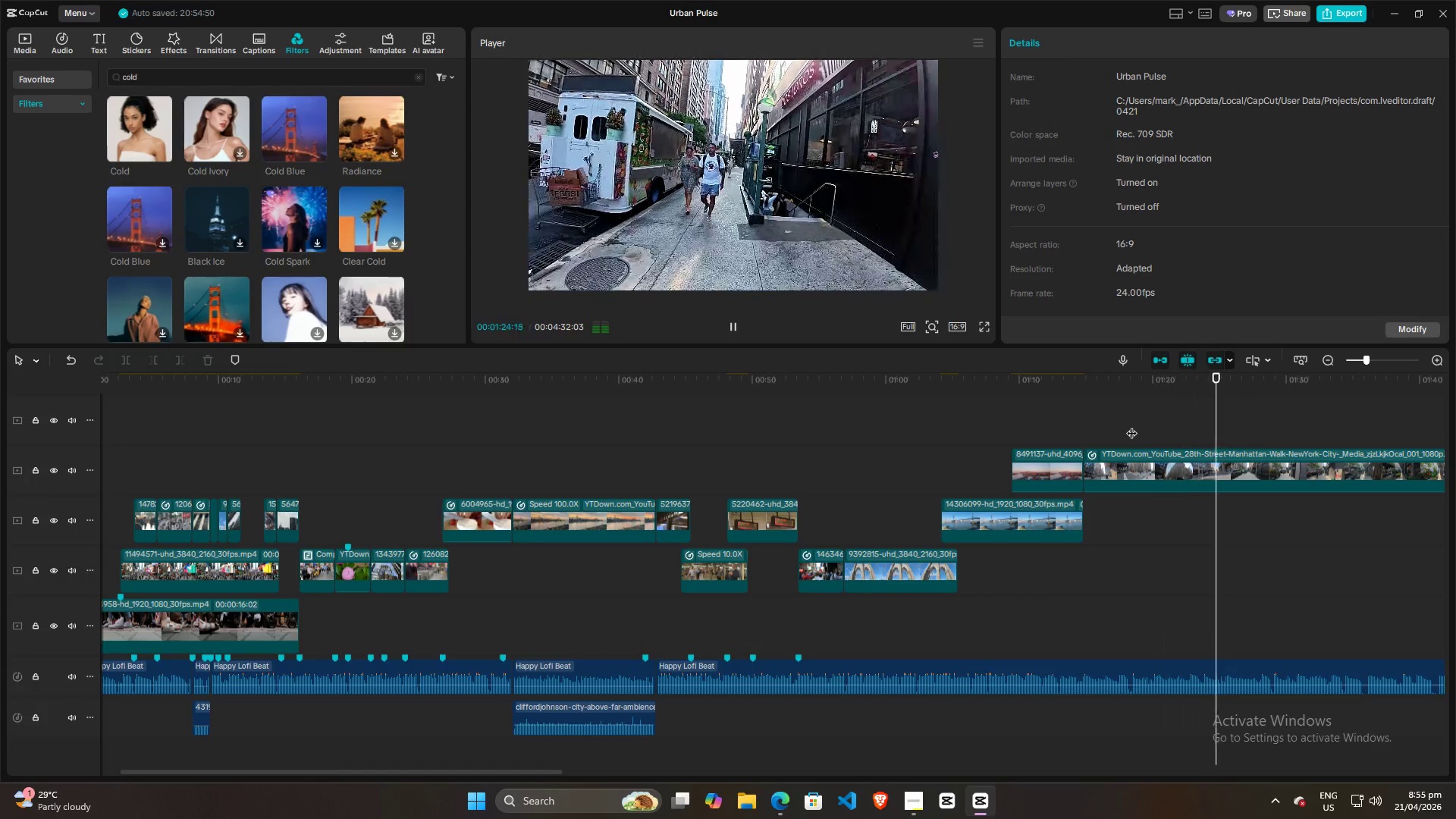 
key(Alt+Tab)